 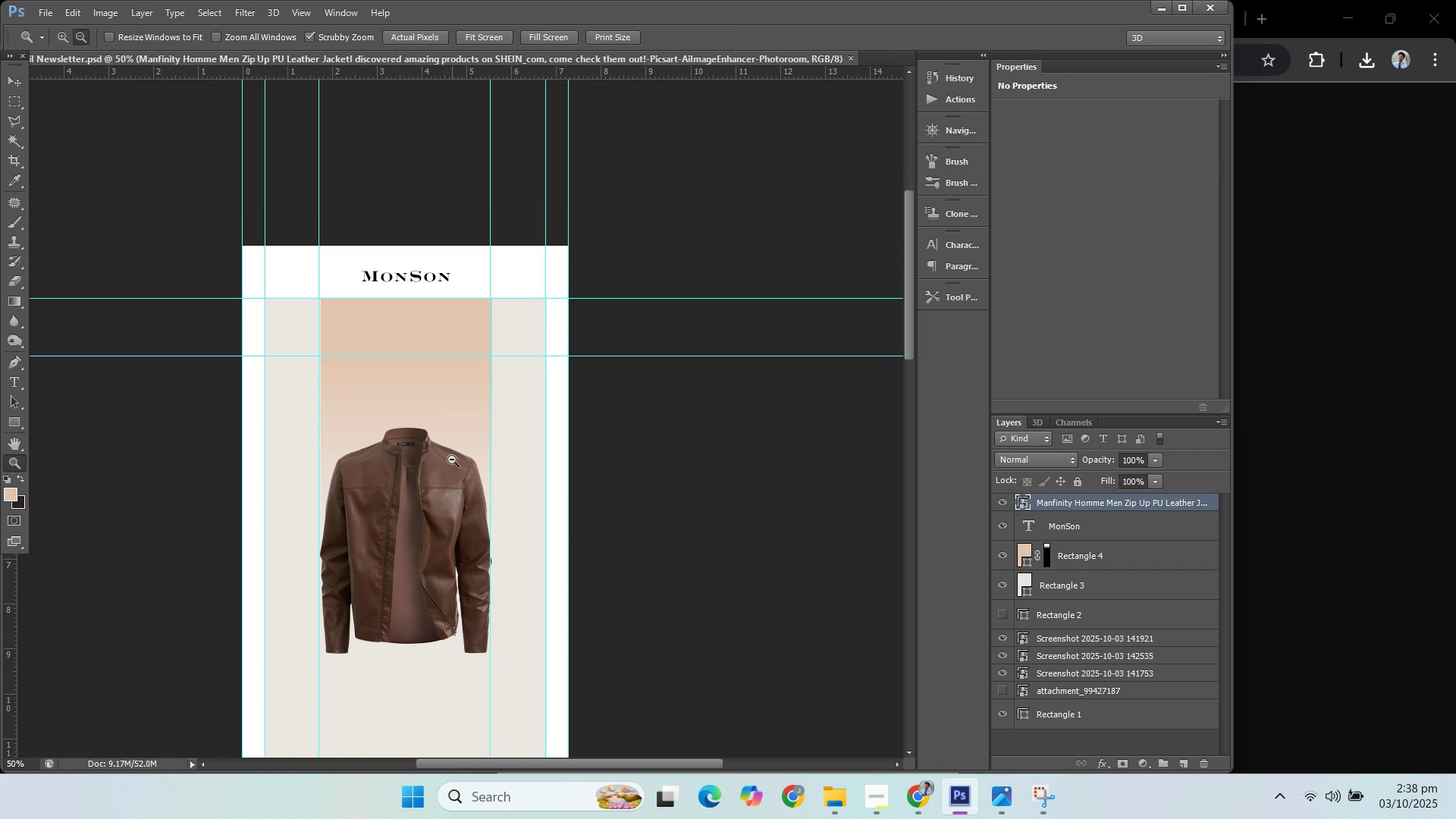 
scroll: coordinate [441, 459], scroll_direction: down, amount: 11.0
 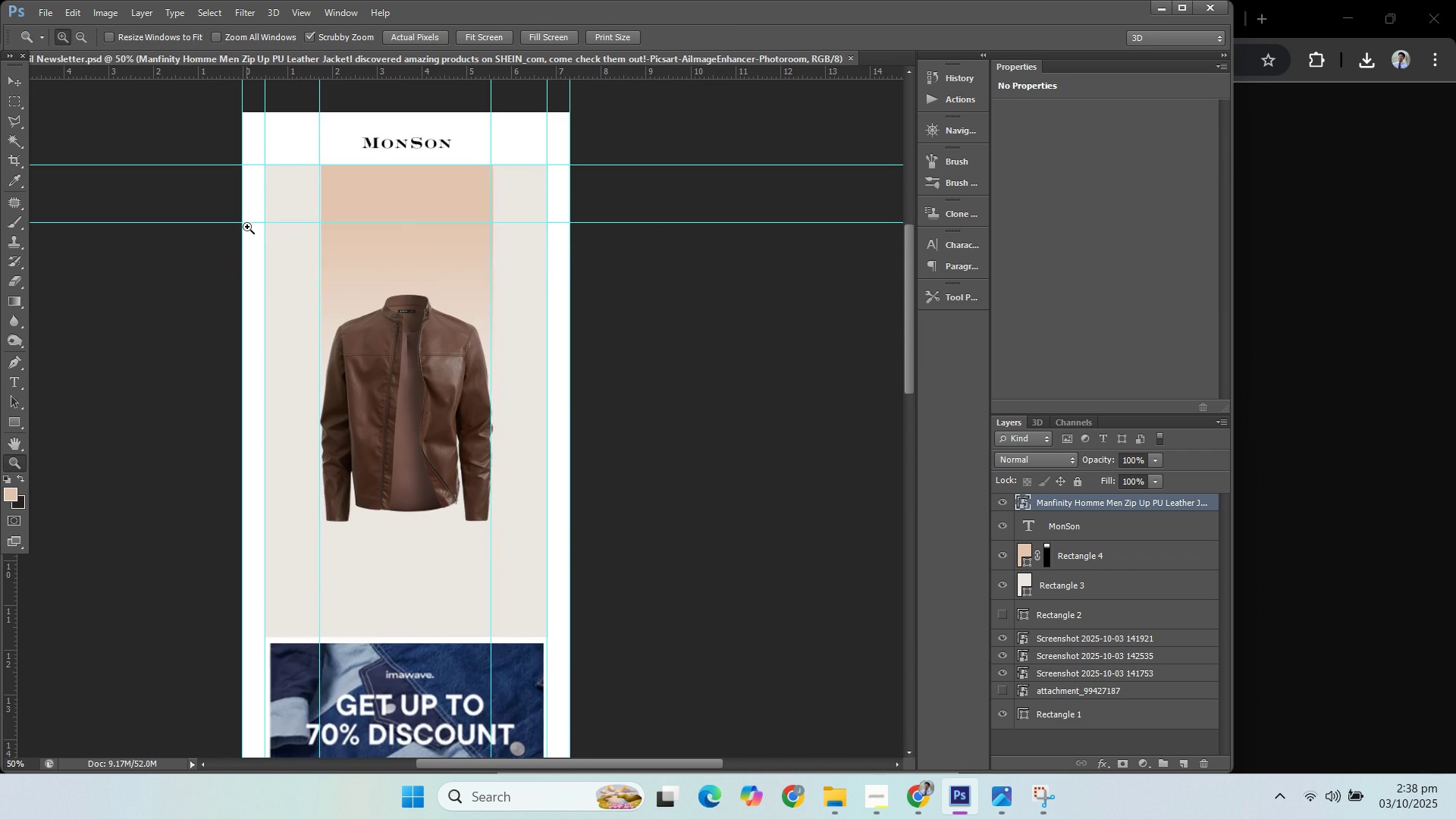 
triple_click([238, 210])
 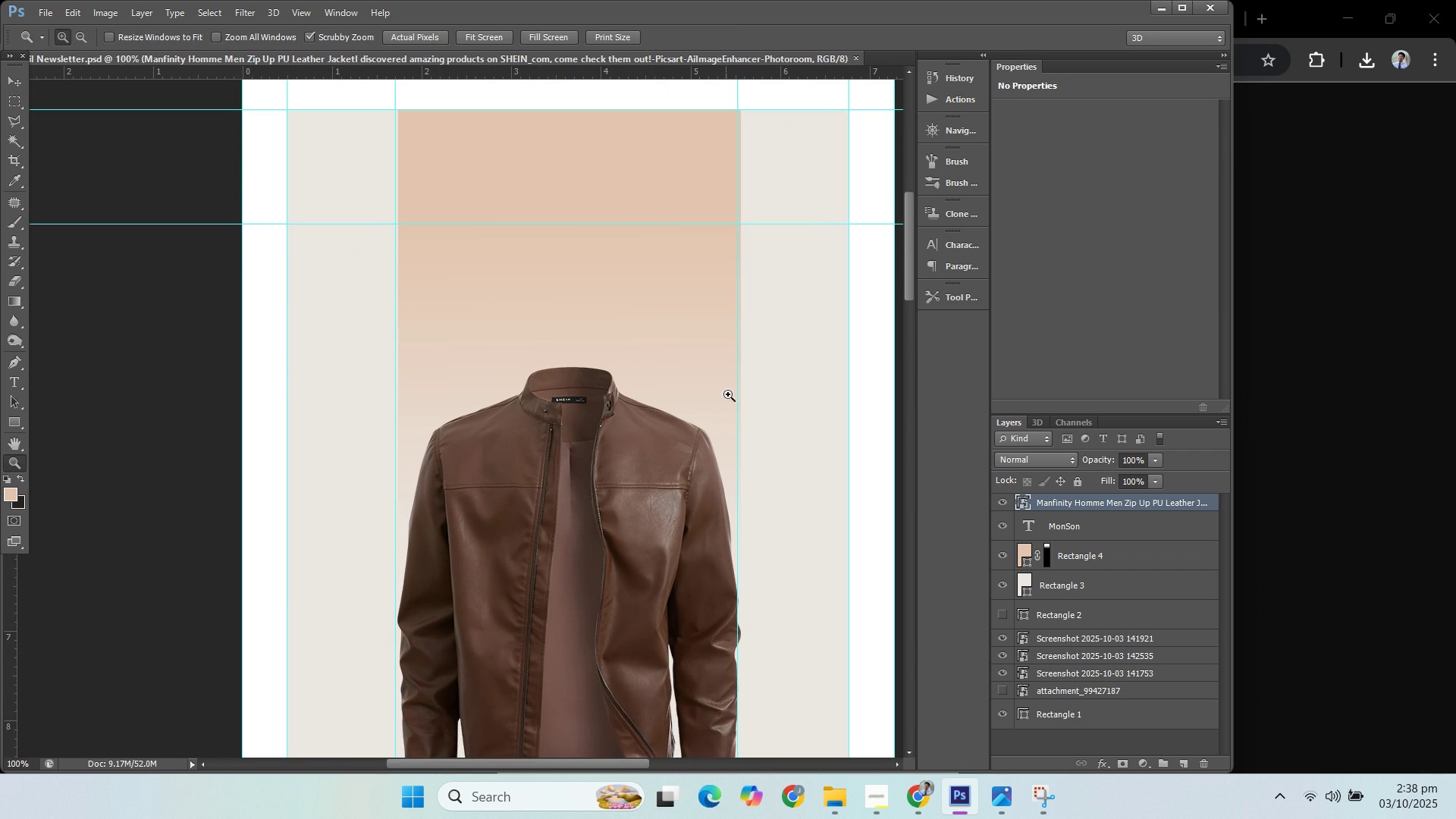 
scroll: coordinate [745, 419], scroll_direction: up, amount: 4.0
 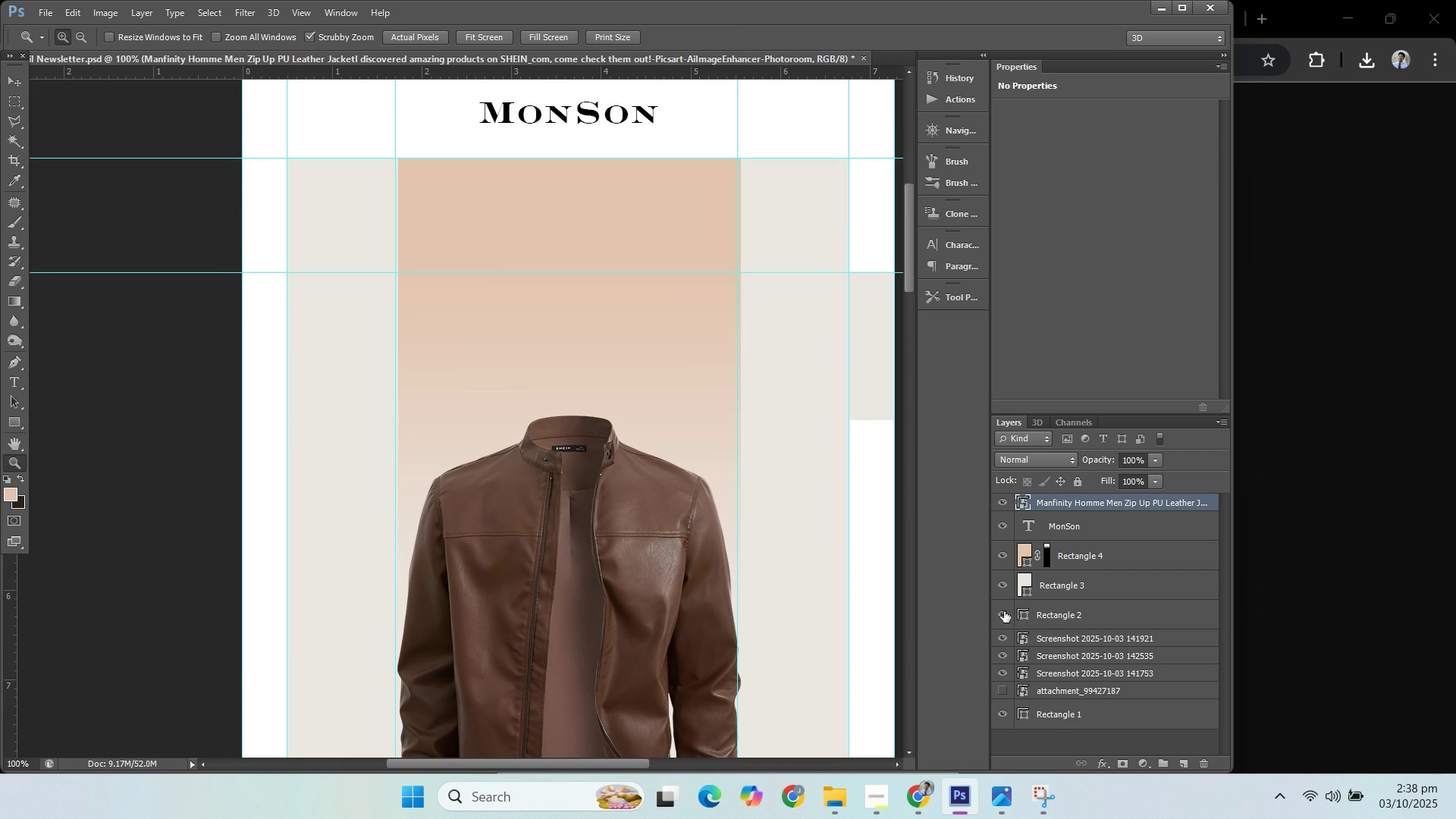 
double_click([1002, 565])
 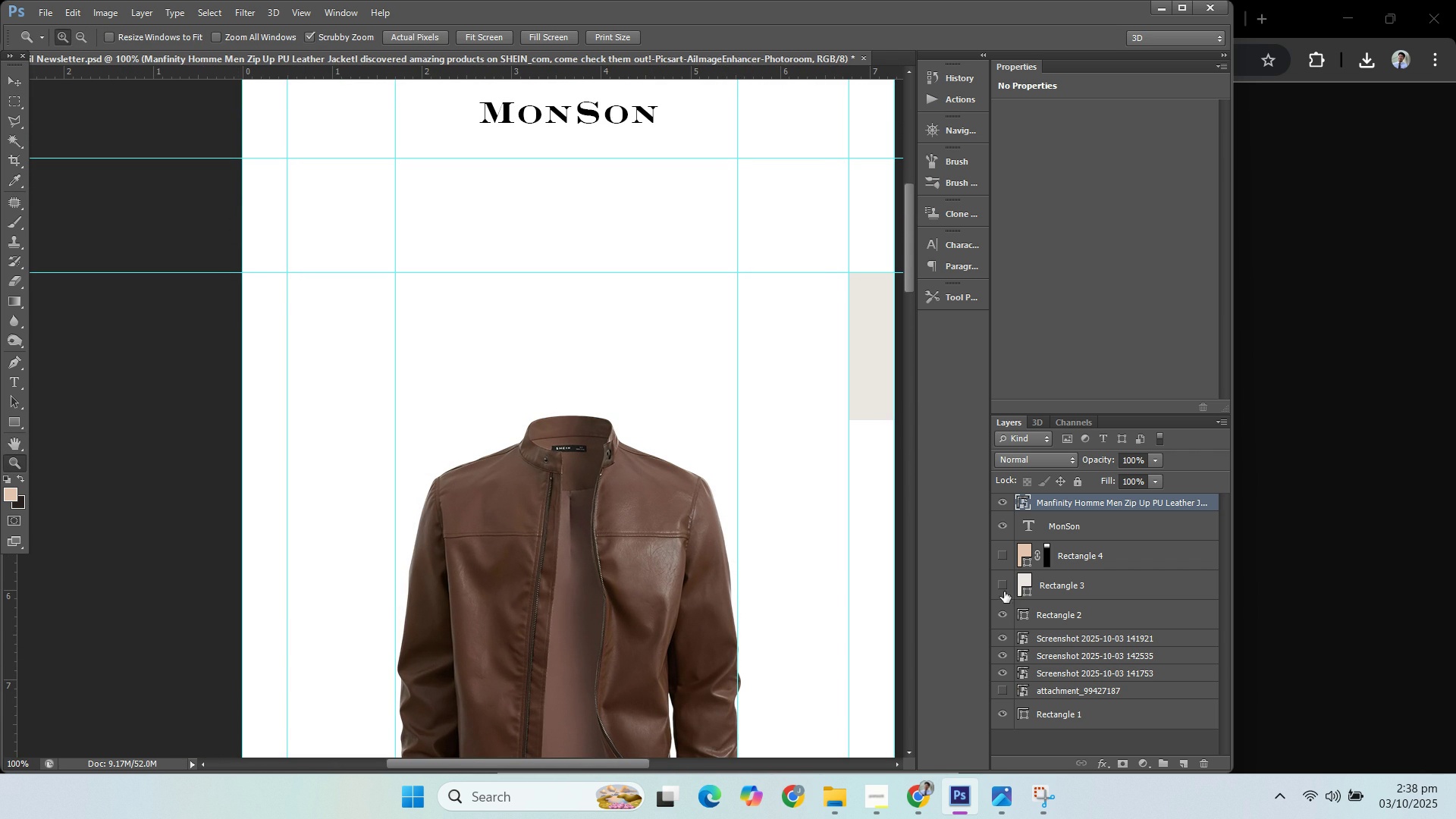 
left_click([1006, 609])
 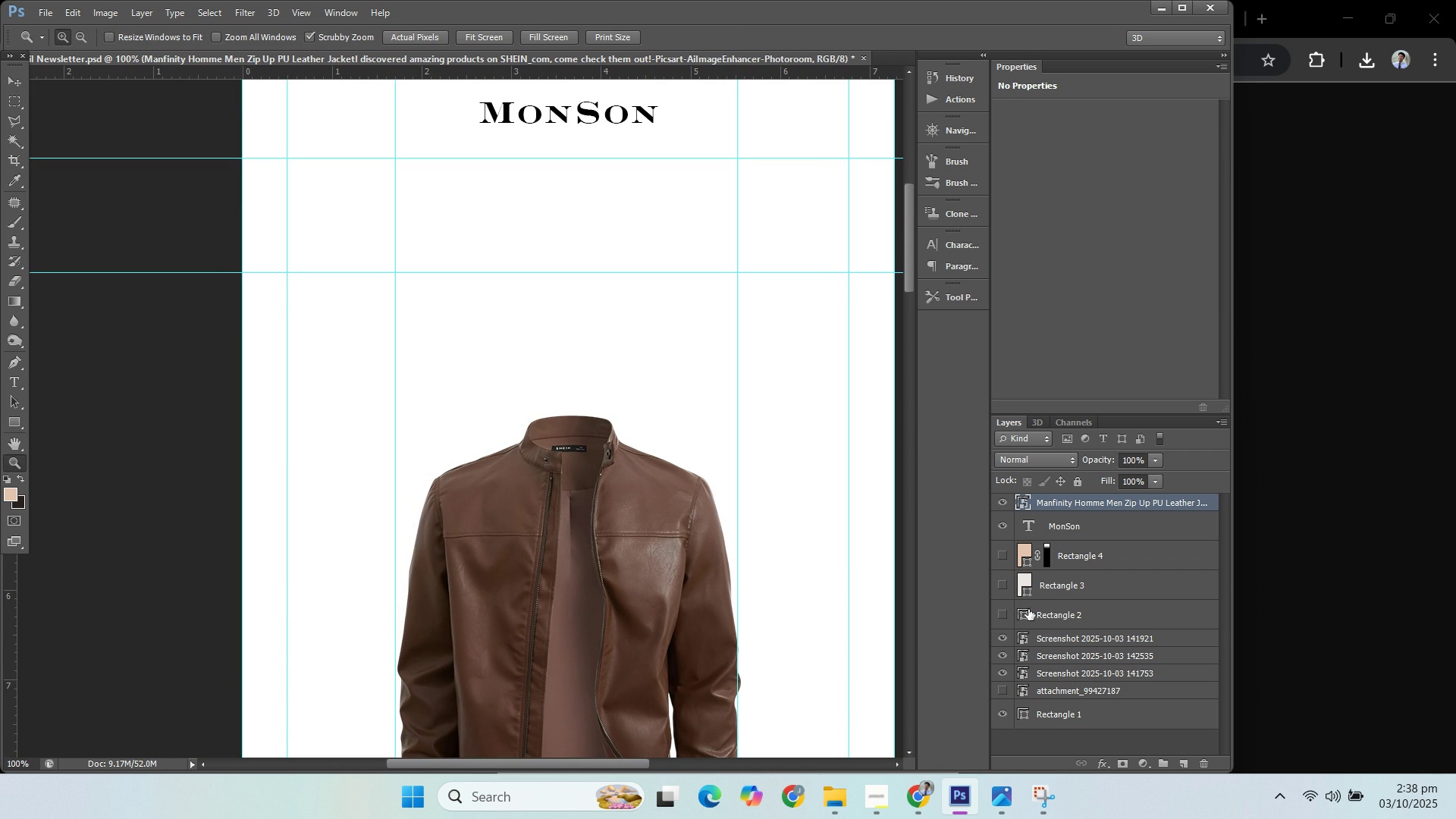 
left_click([1050, 609])
 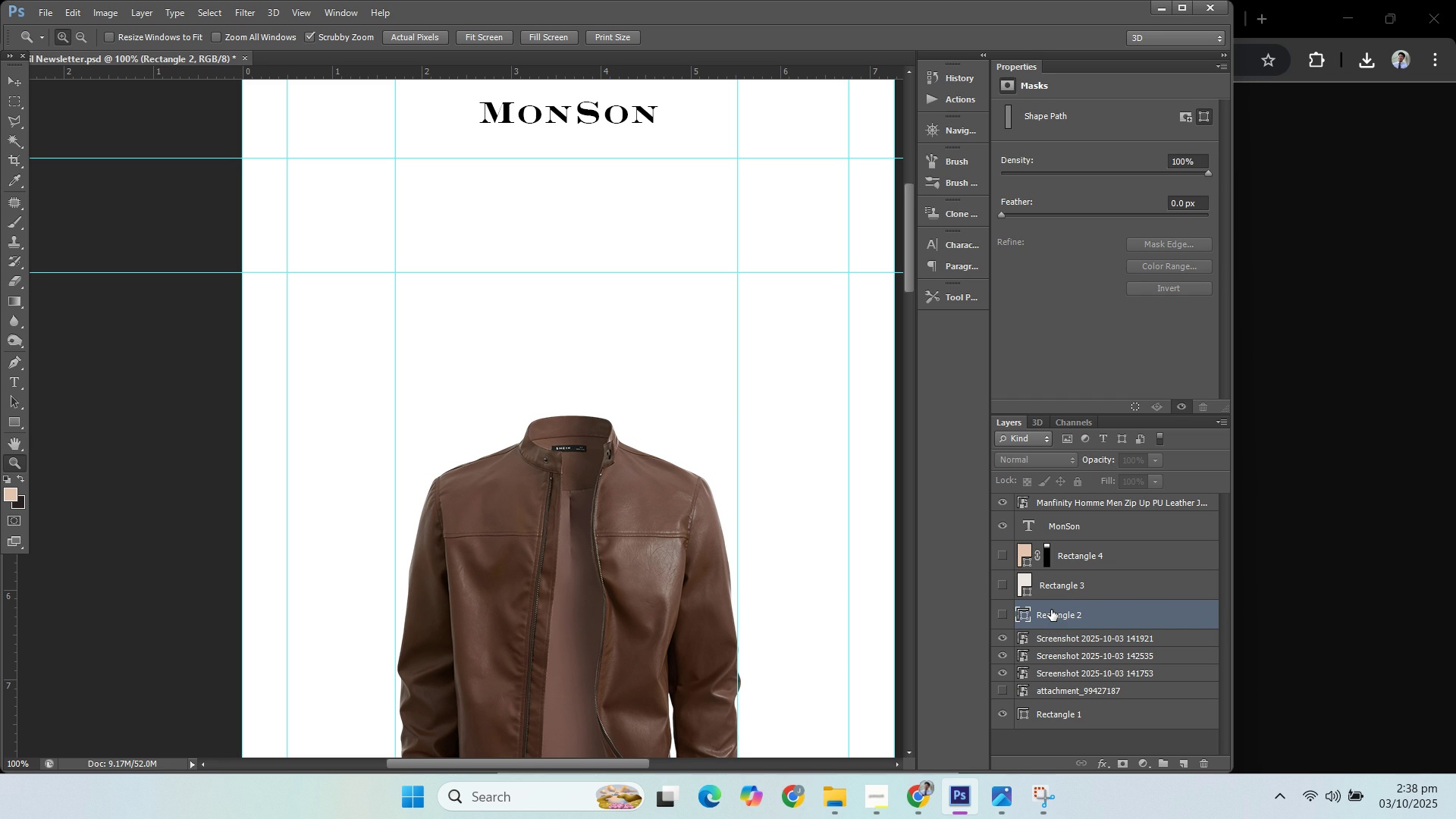 
key(Delete)
 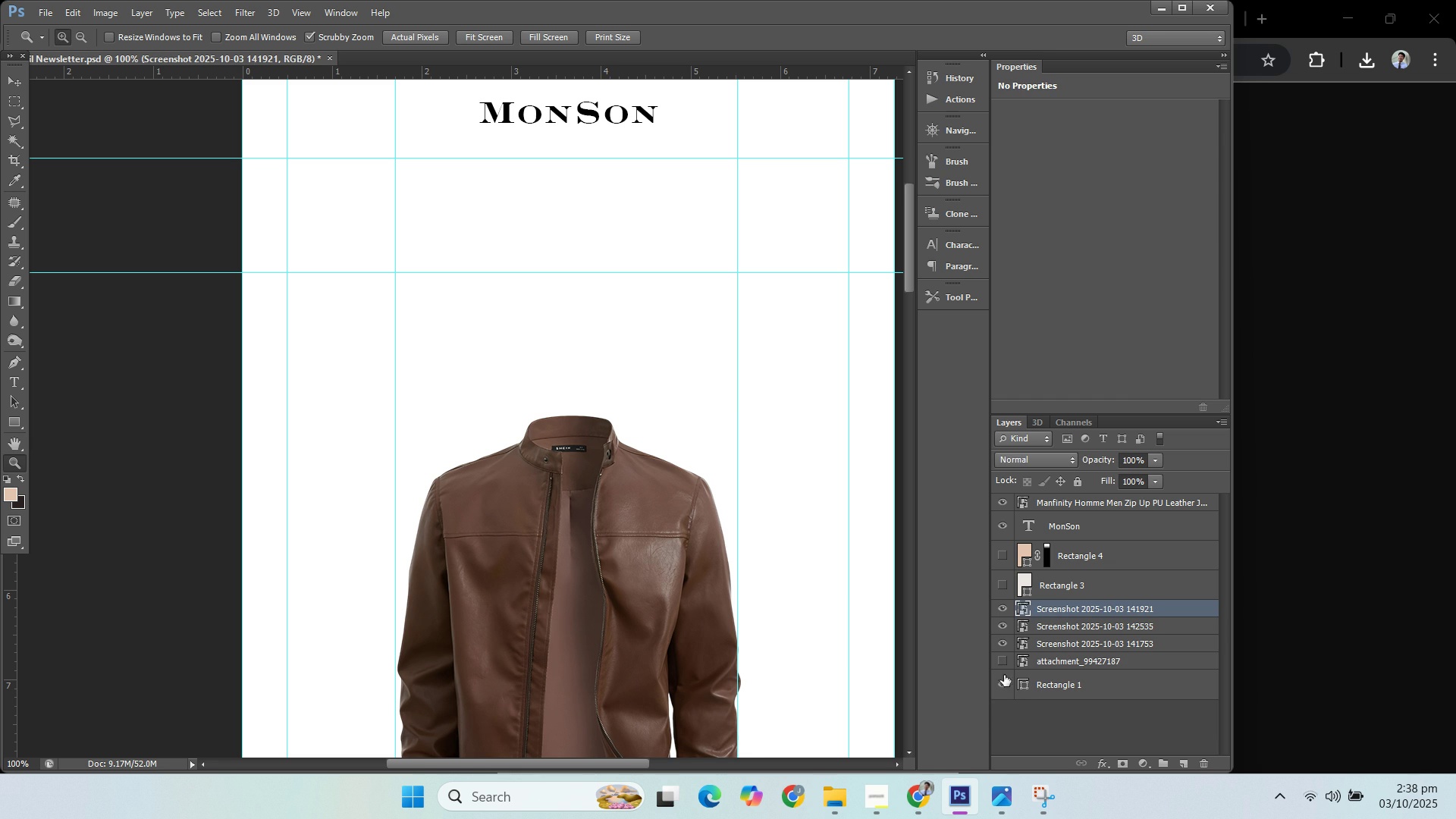 
left_click([1007, 665])
 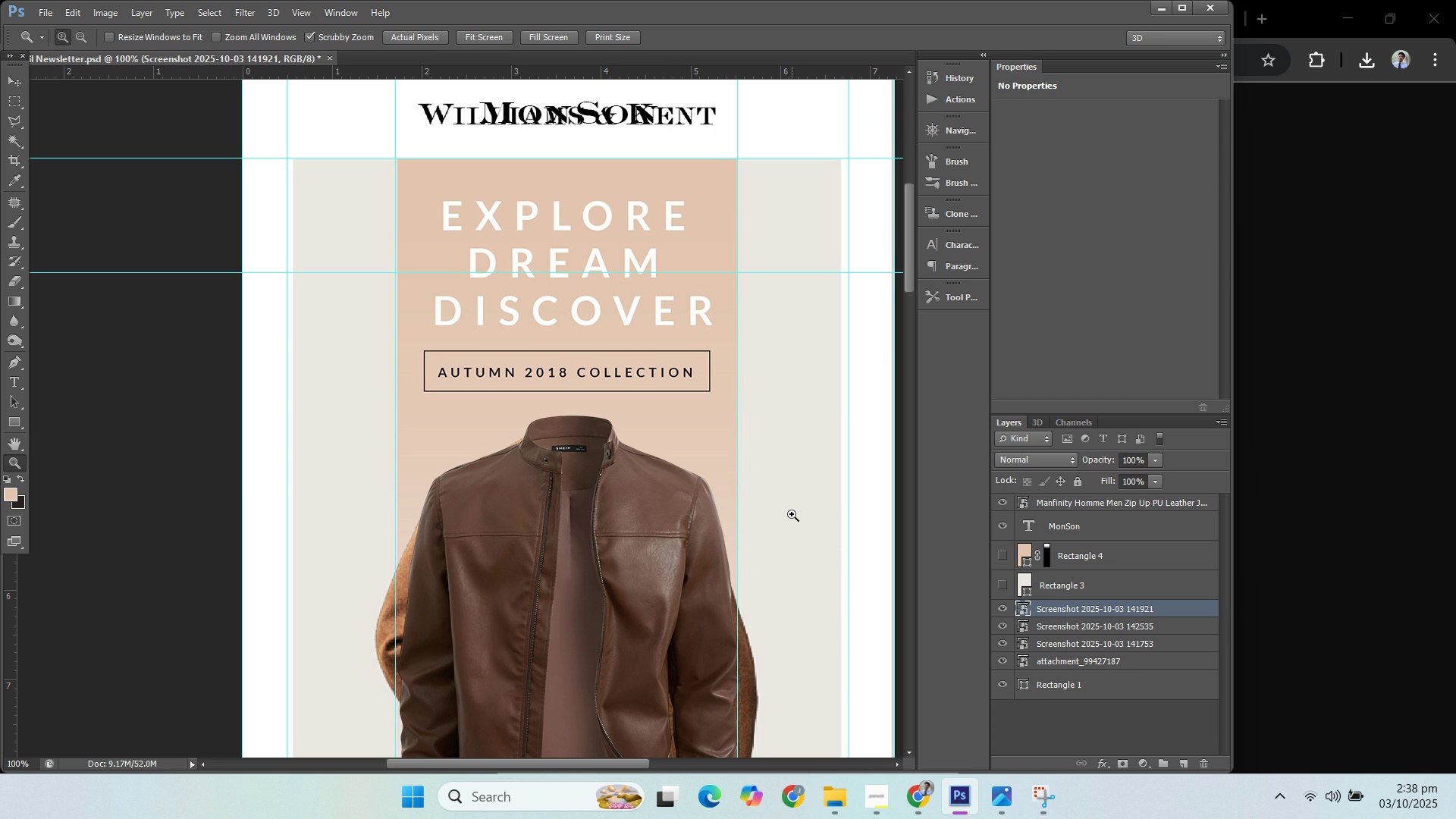 
wait(8.42)
 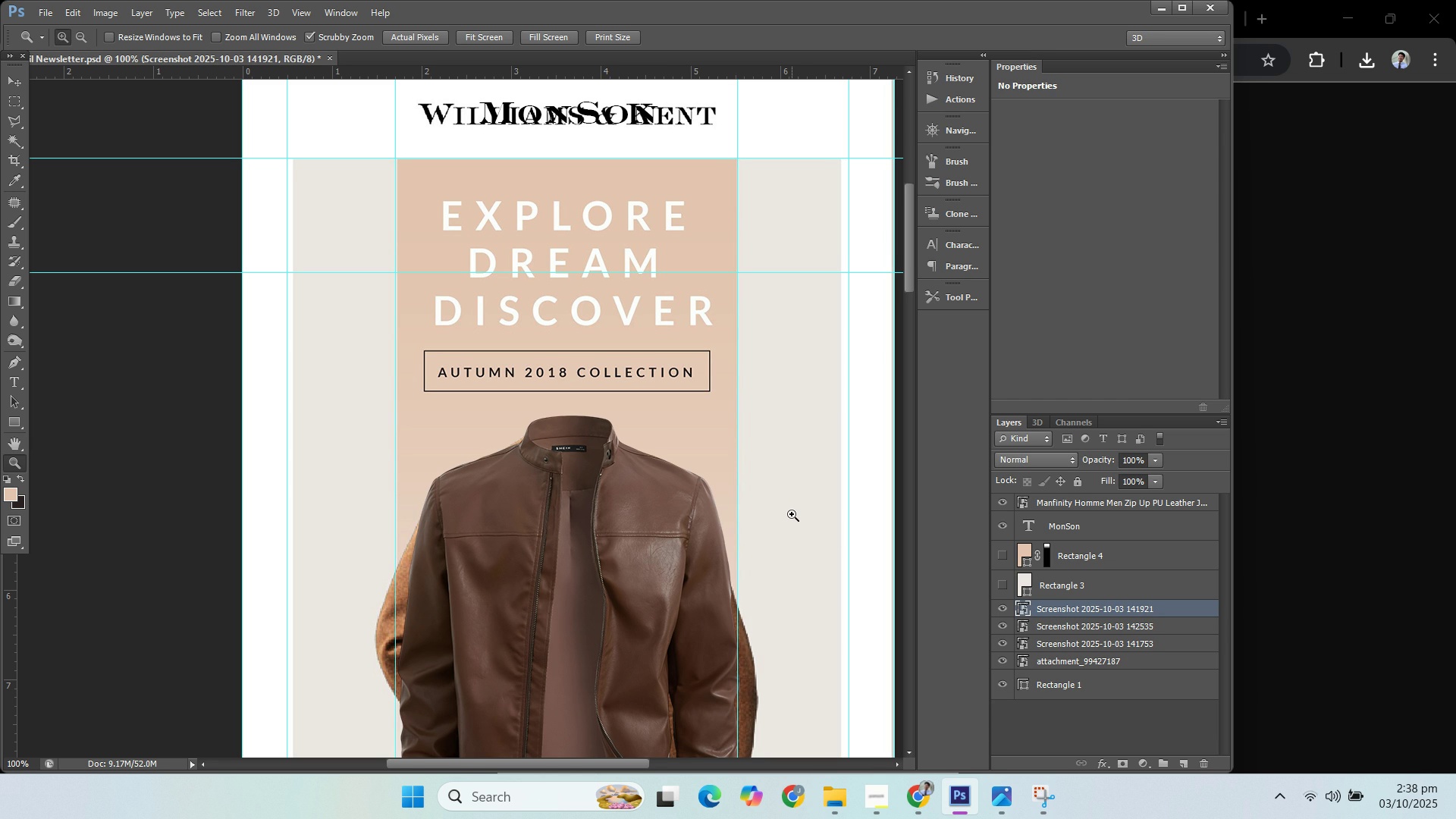 
left_click([1044, 794])